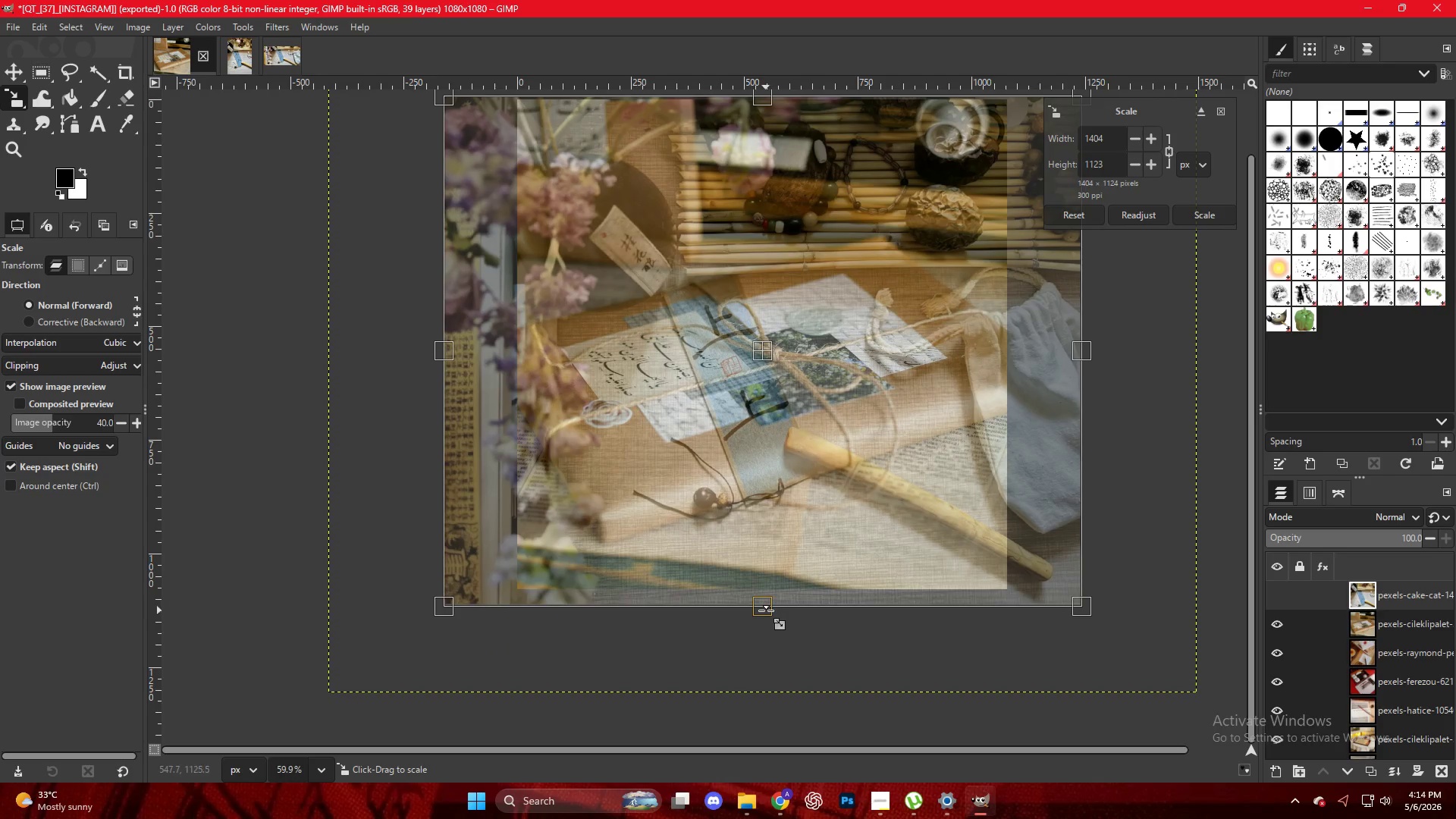 
left_click_drag(start_coordinate=[766, 611], to_coordinate=[768, 596])
 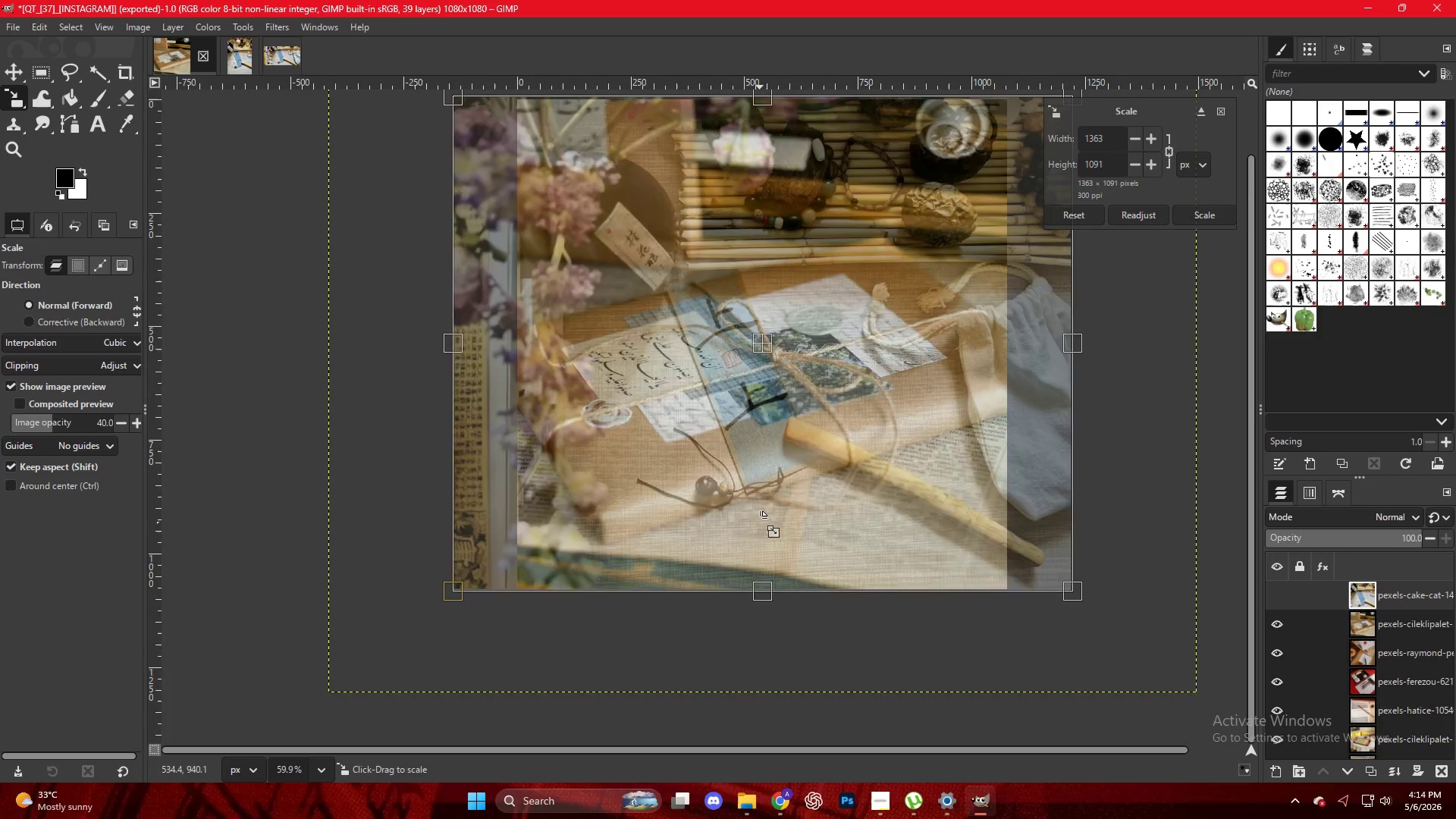 
left_click([752, 413])
 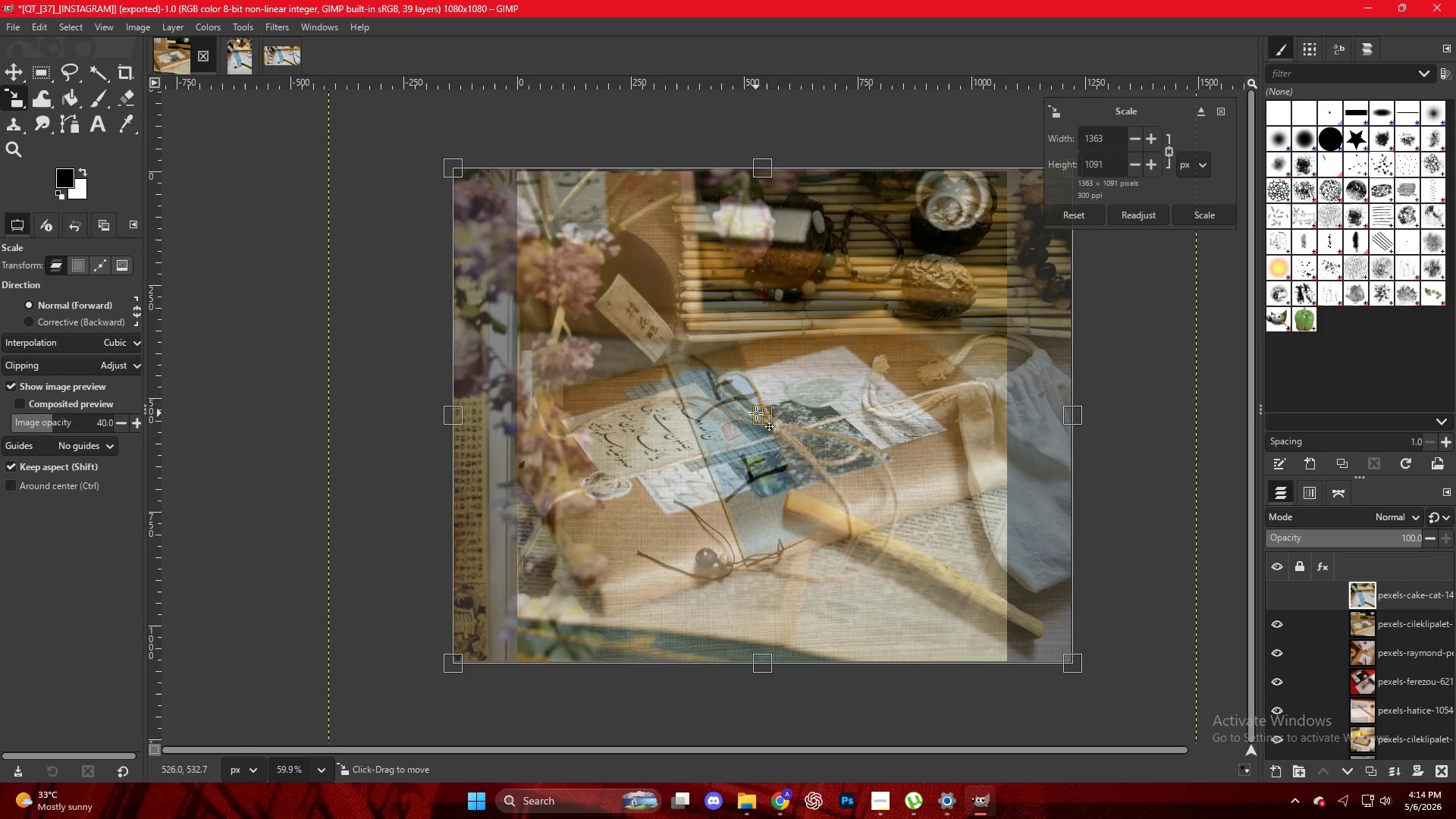 
scroll: coordinate [761, 503], scroll_direction: up, amount: 5.0
 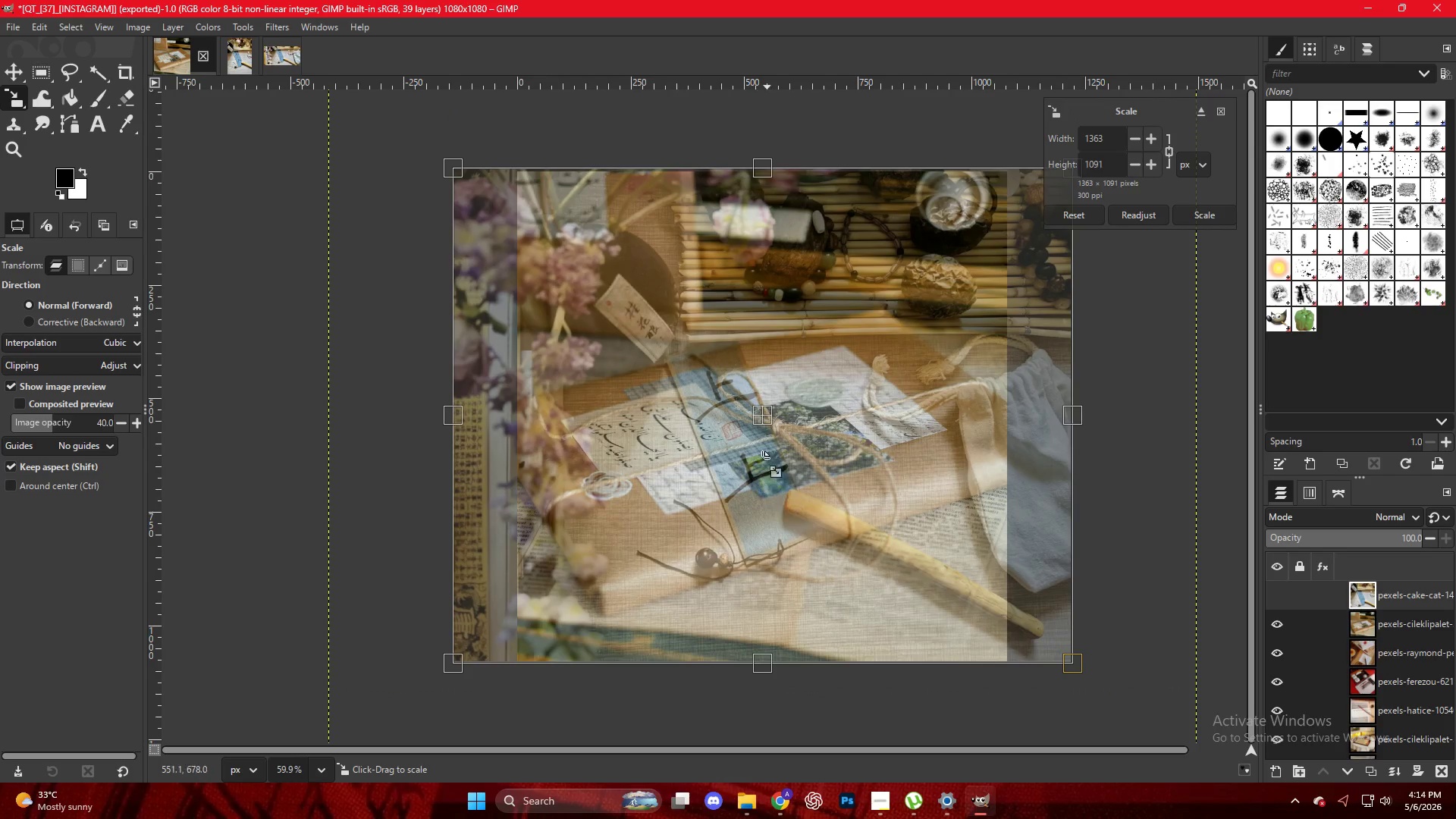 
key(NumpadEnter)
 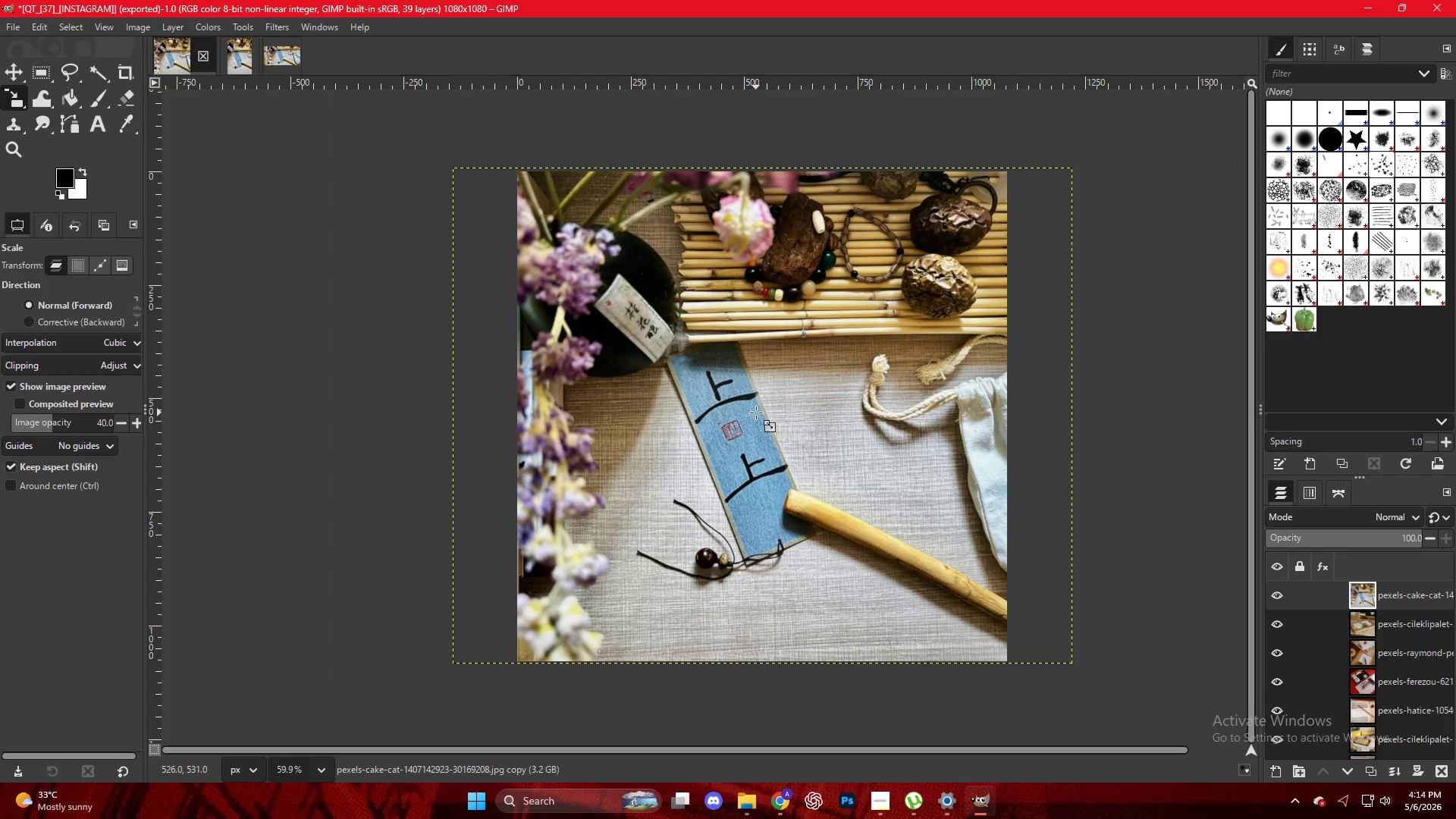 
key(Control+Shift+E)
 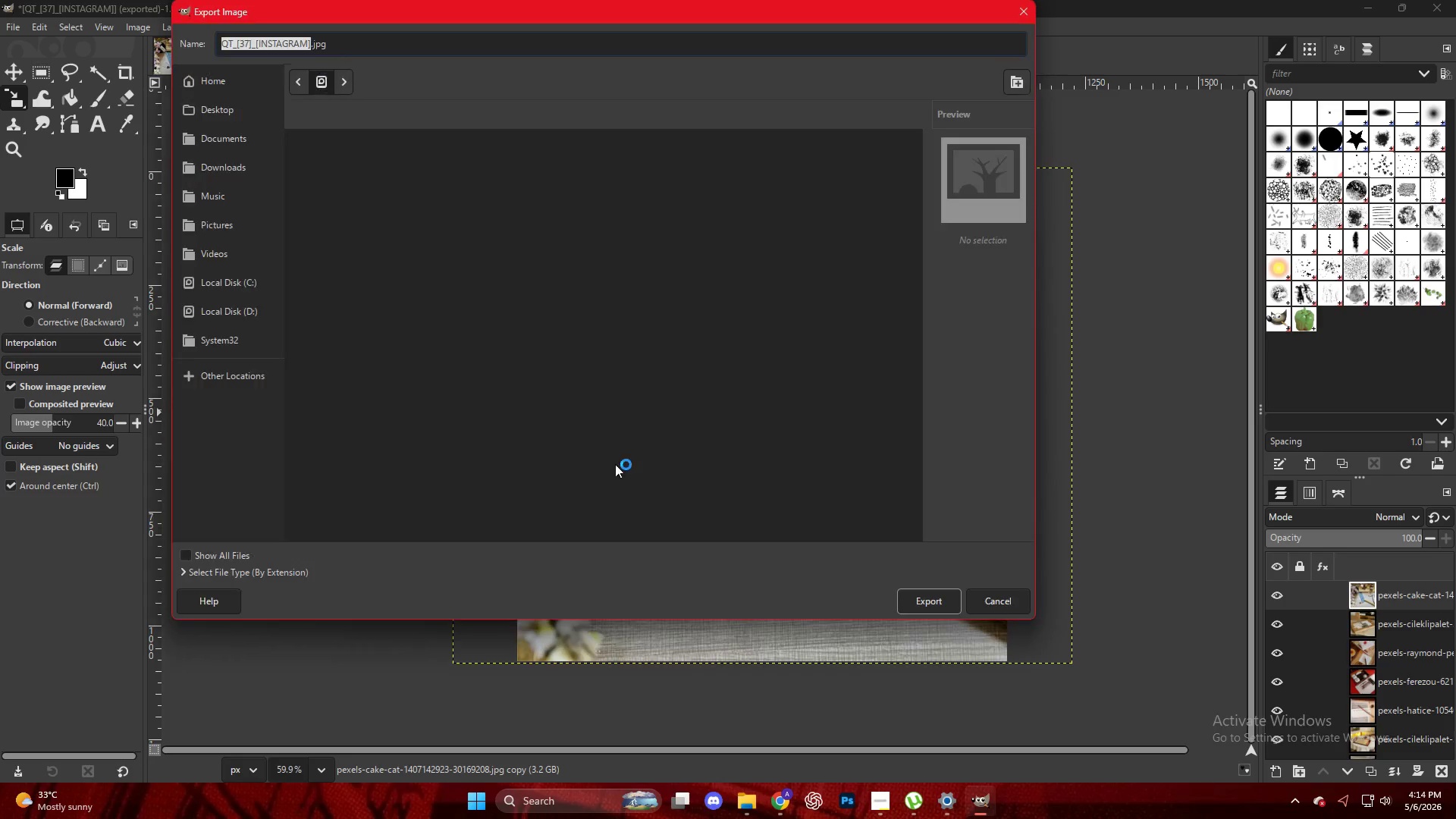 
scroll: coordinate [489, 463], scroll_direction: down, amount: 11.0
 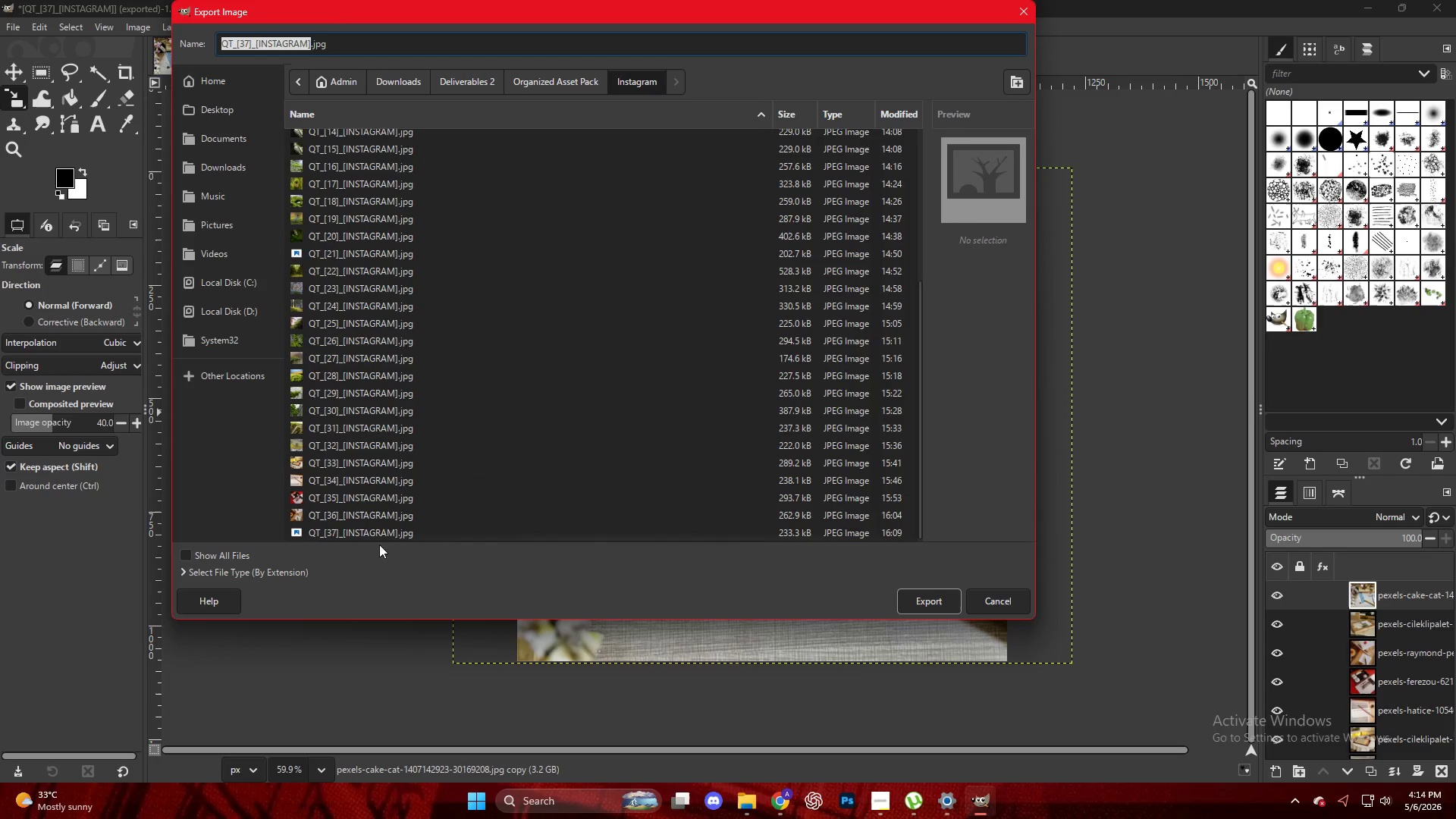 
left_click([368, 523])
 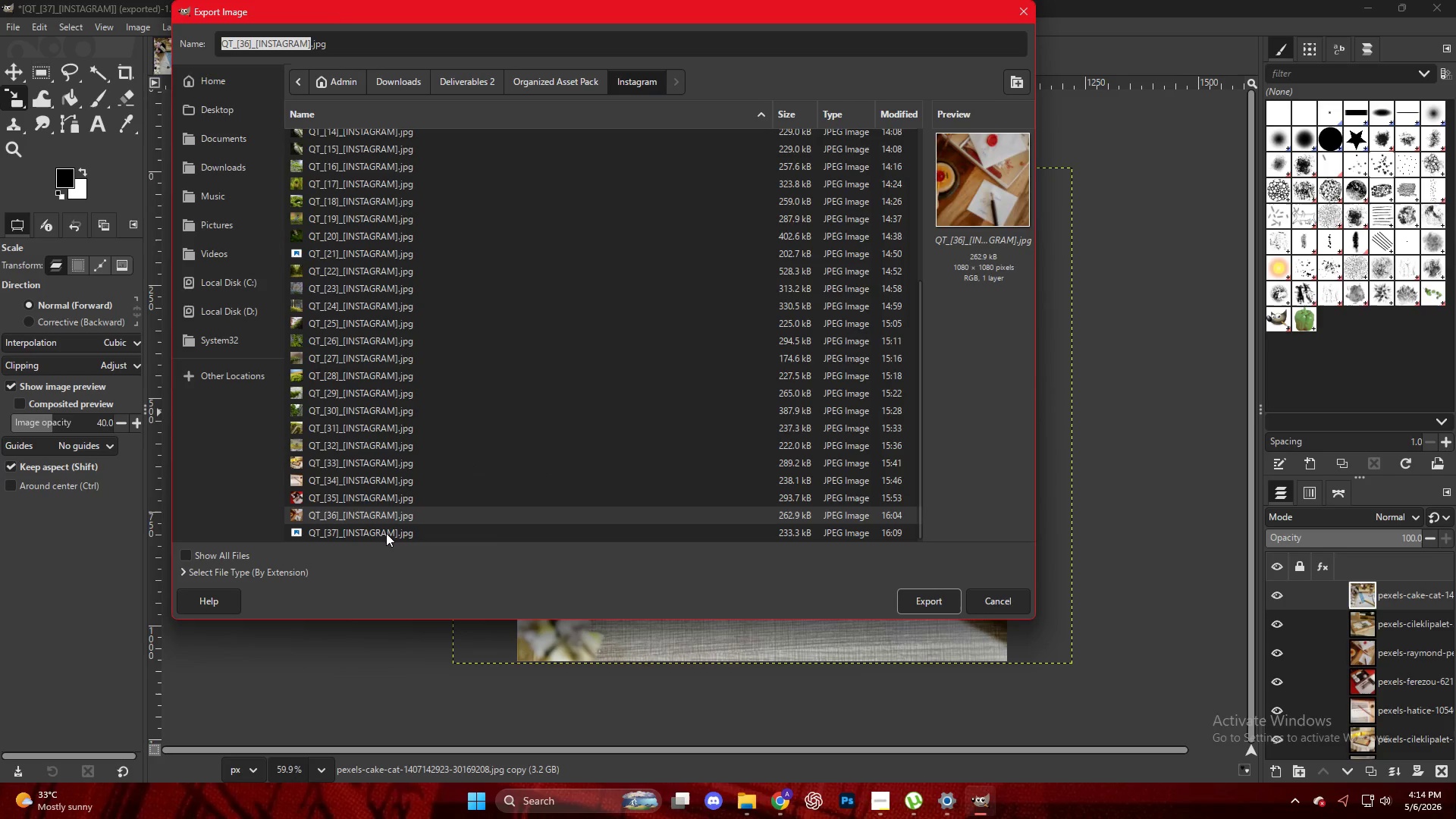 
left_click([386, 533])
 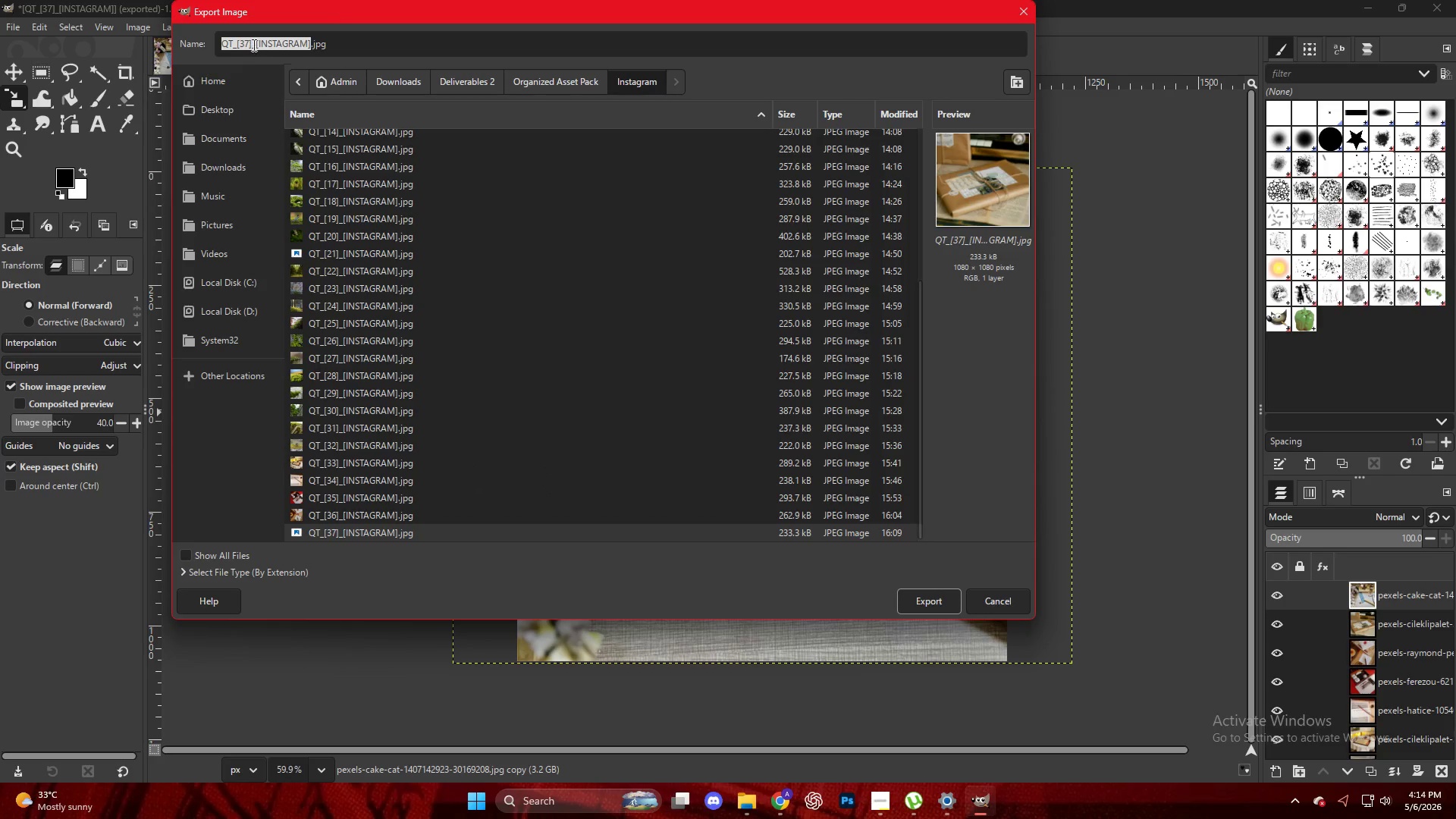 
left_click([248, 44])
 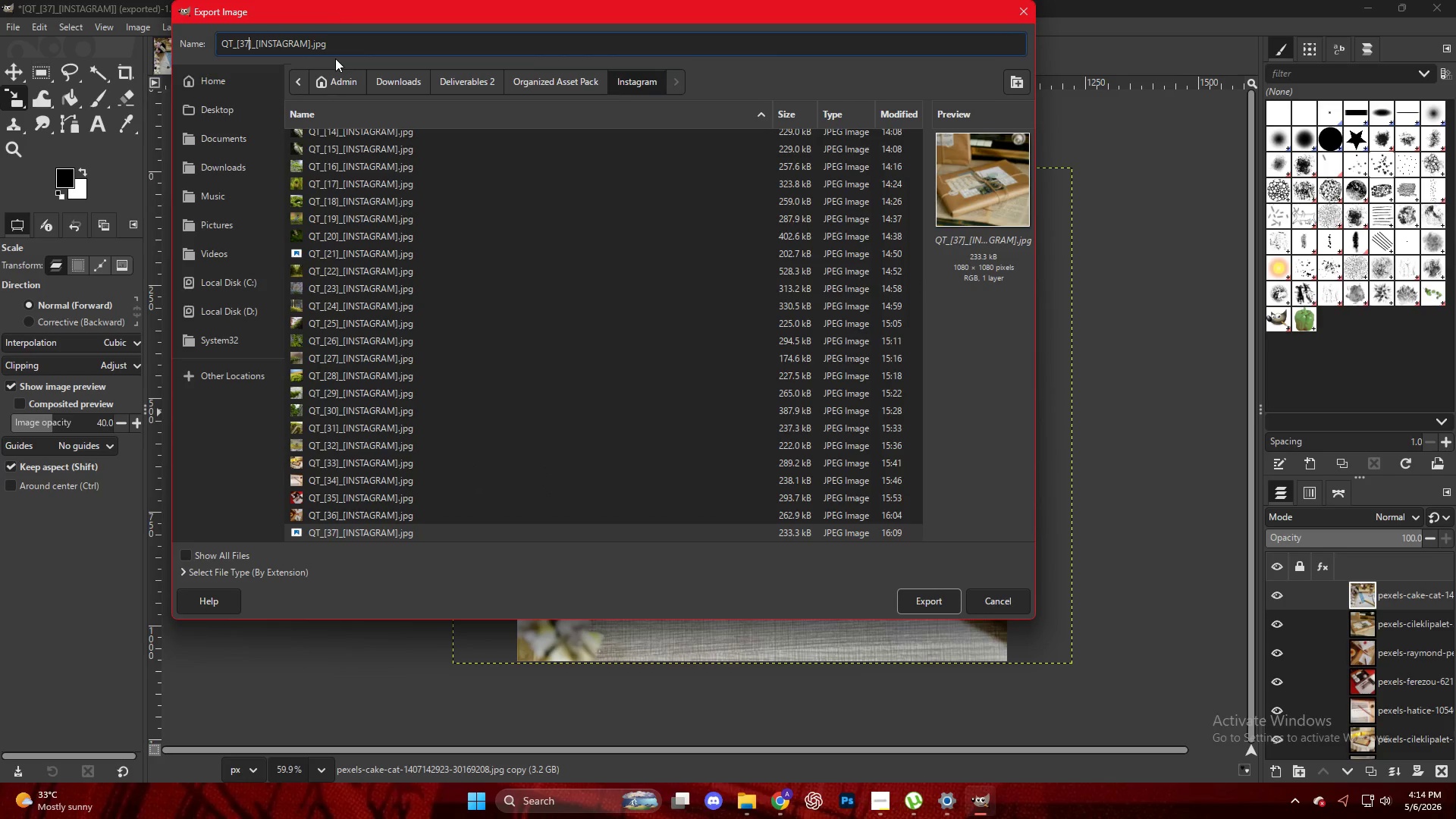 
key(ArrowLeft)
 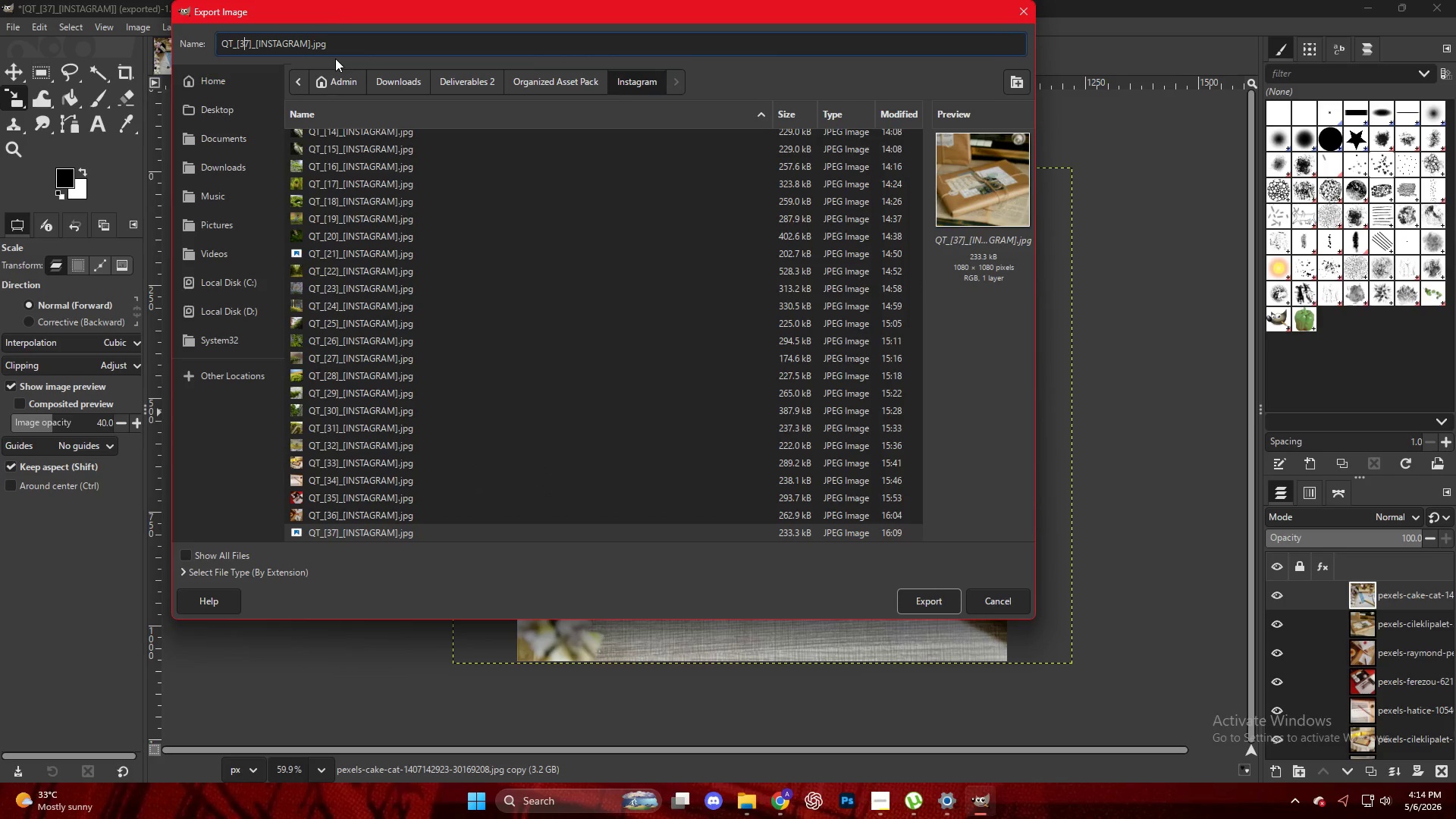 
key(ArrowRight)
 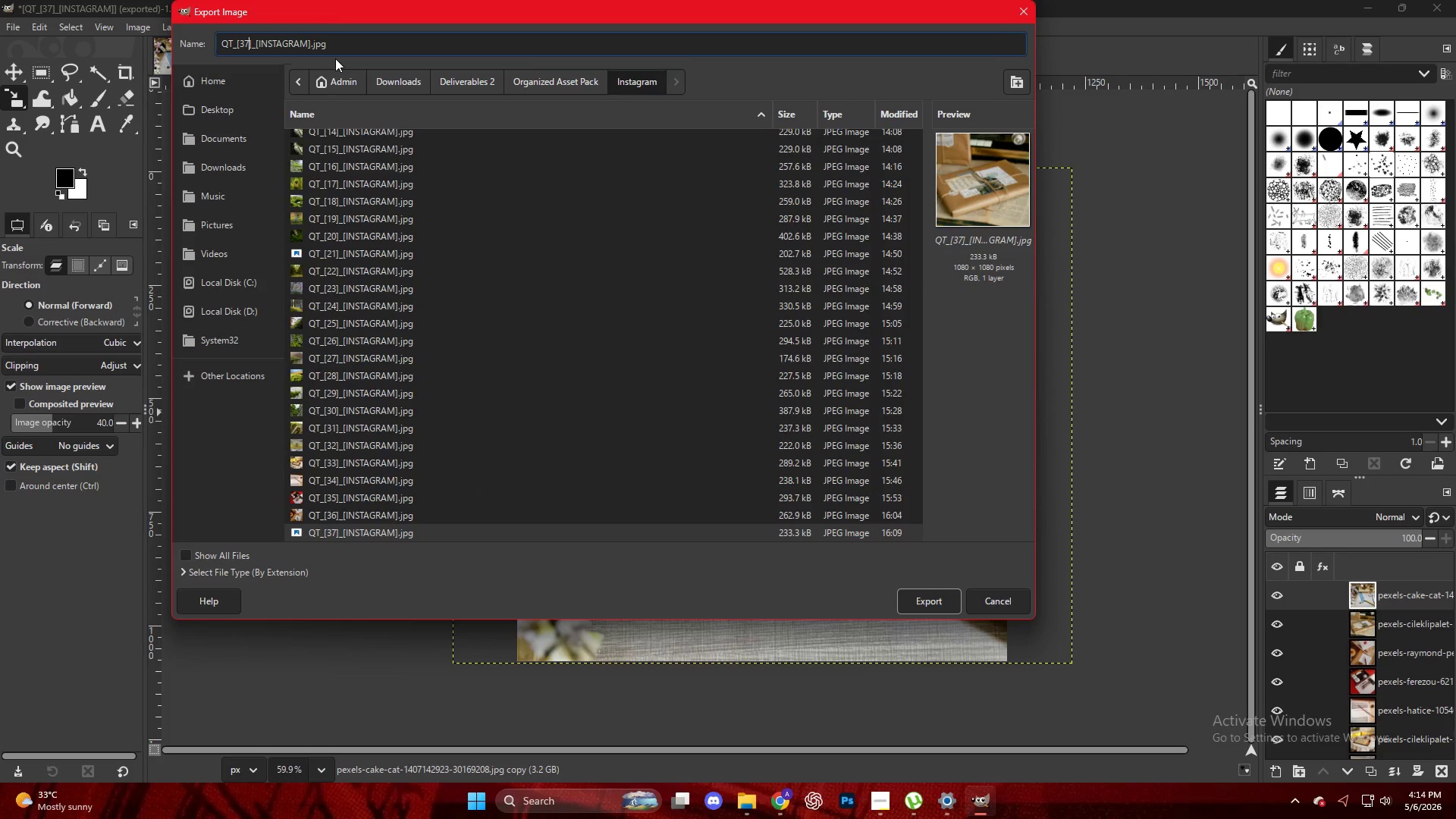 
key(Backspace)
 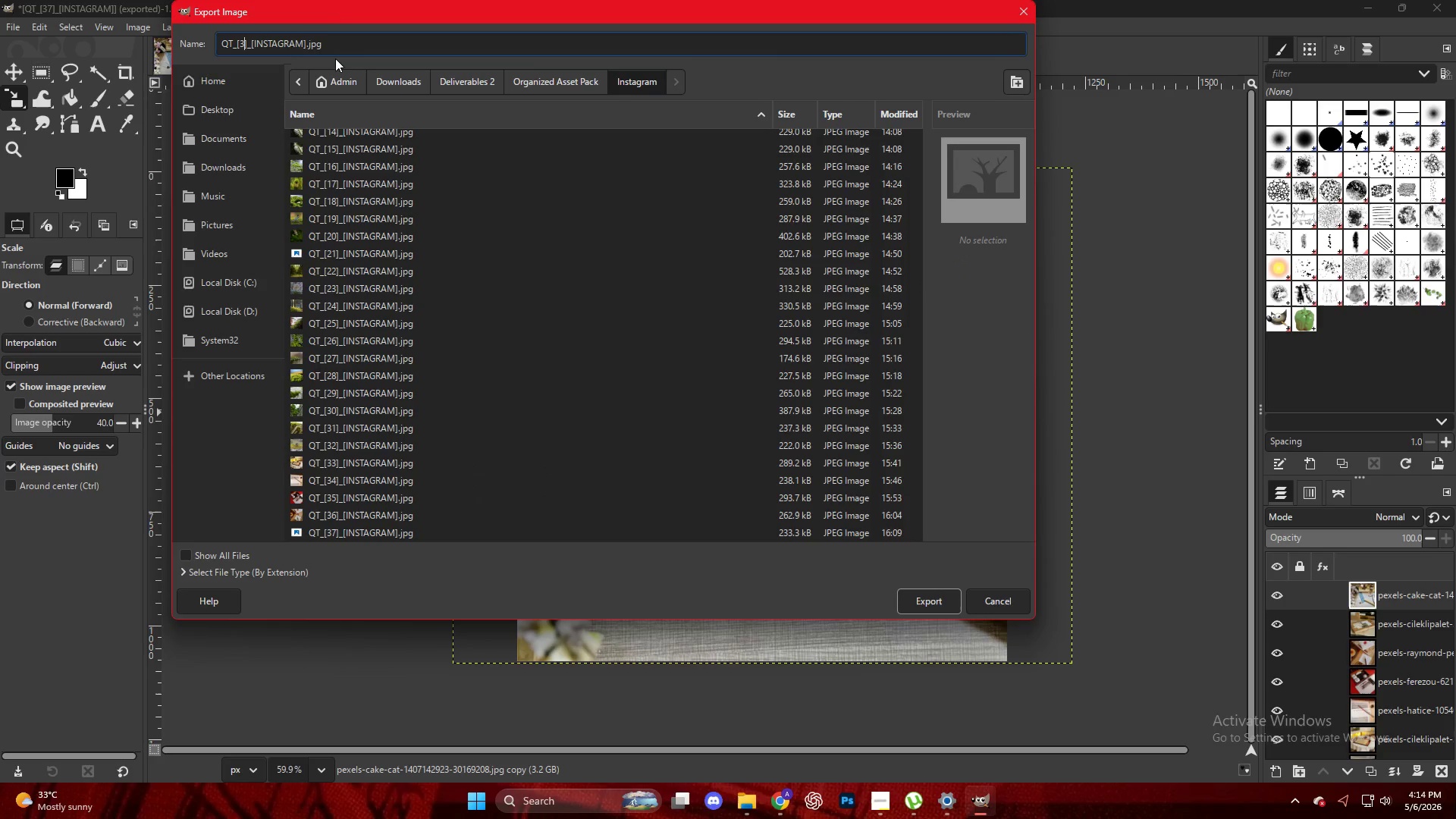 
key(Numpad8)
 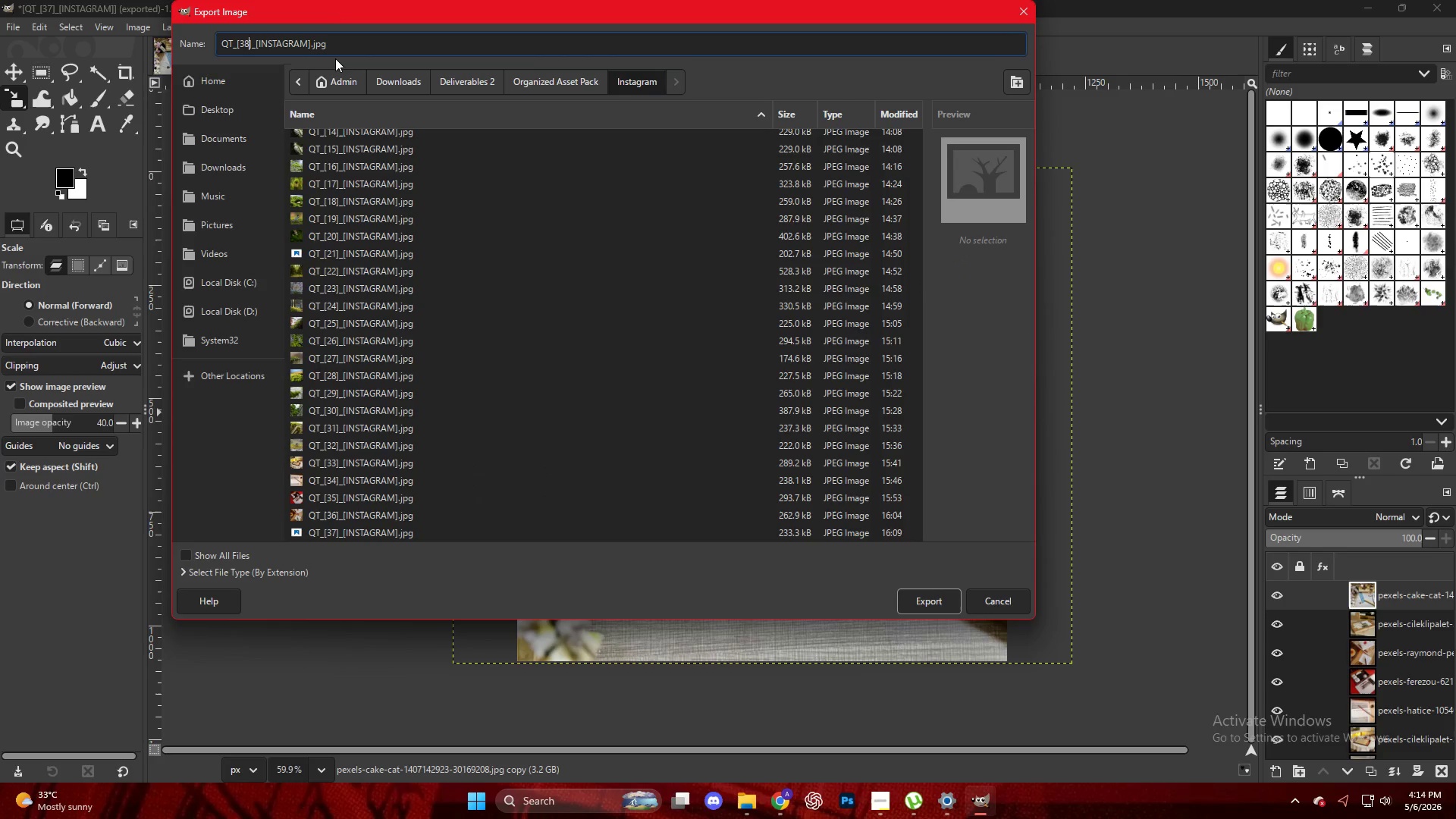 
key(NumpadEnter)
 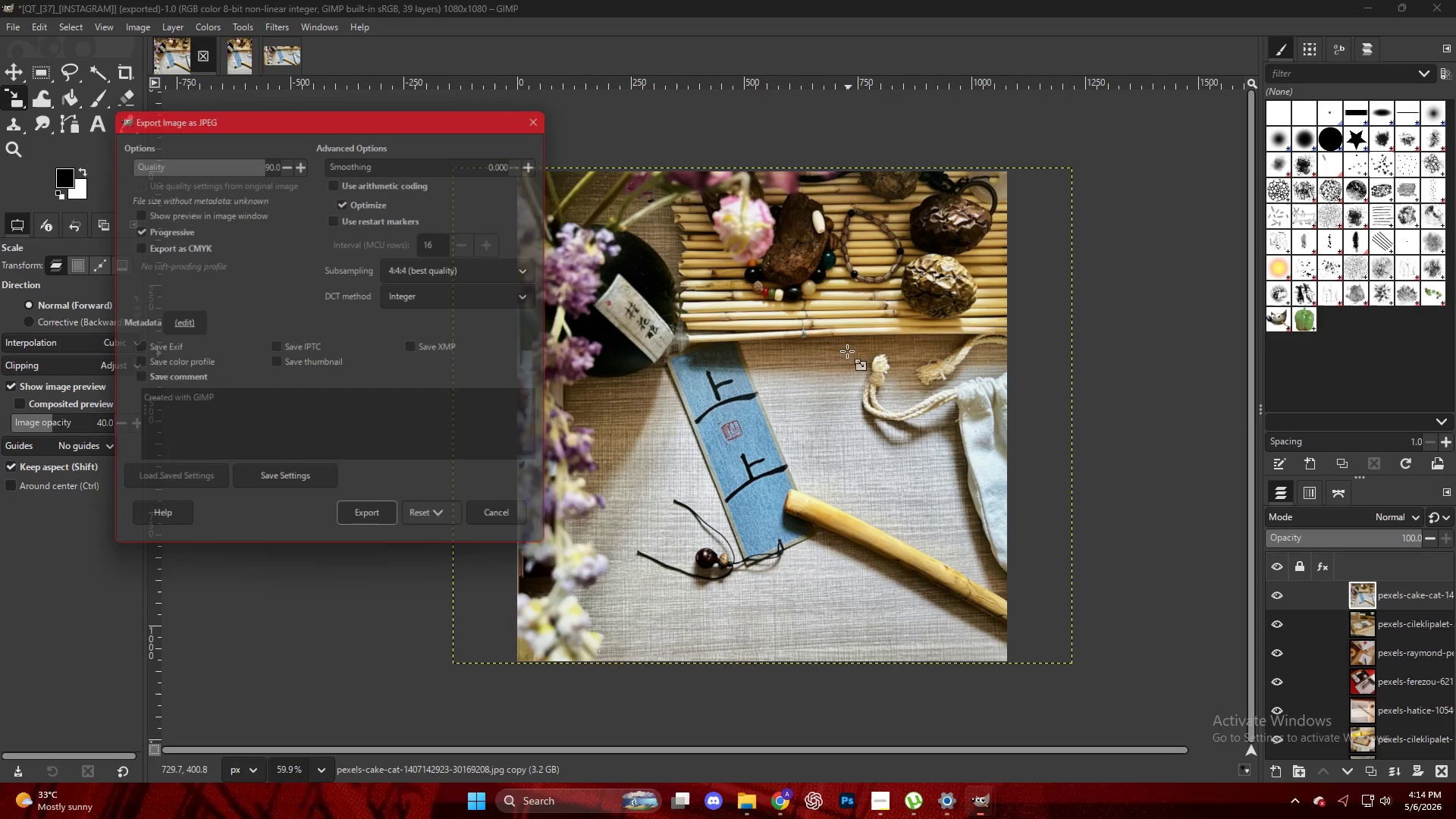 
key(NumpadEnter)
 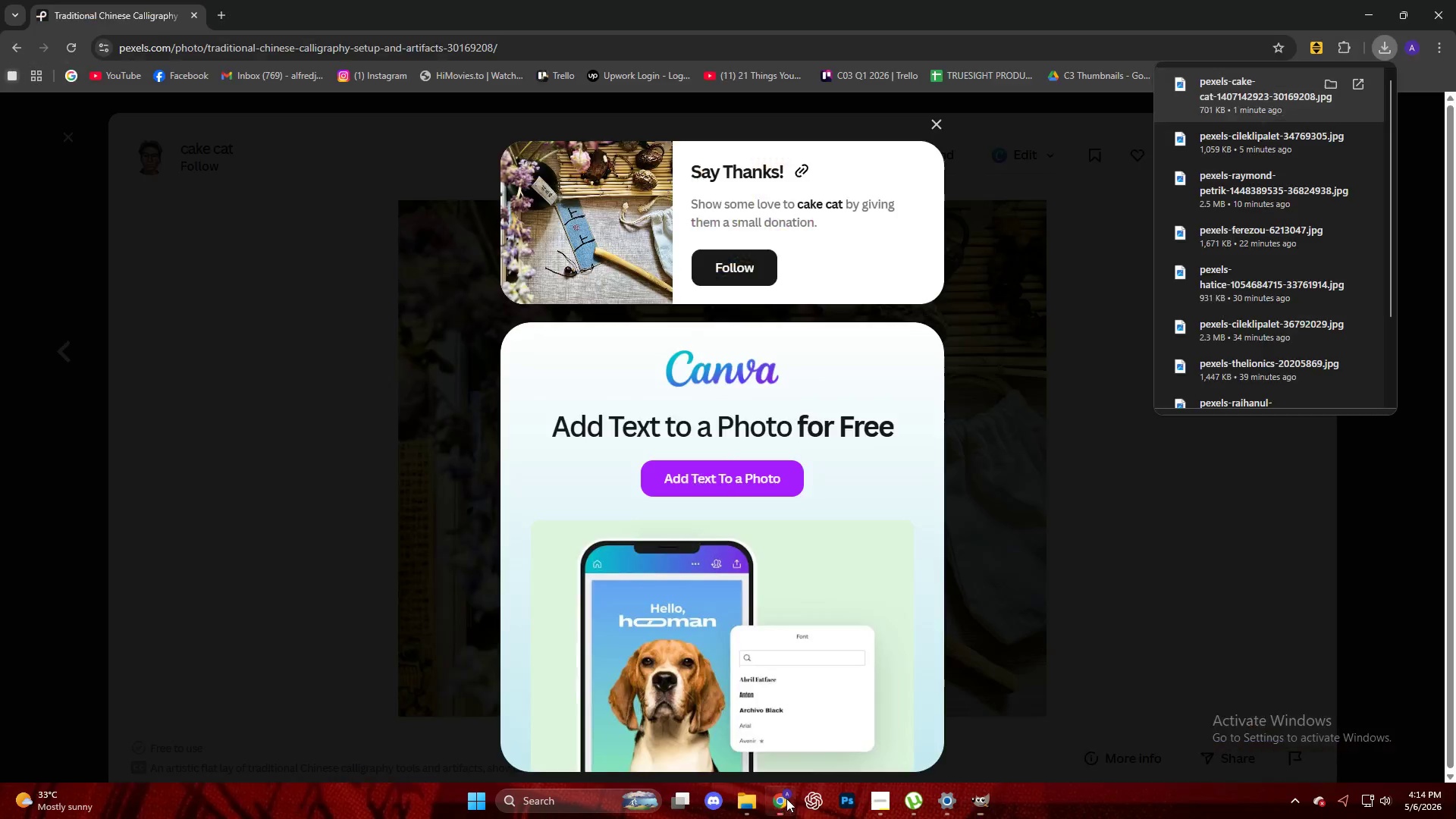 
left_click([1023, 539])
 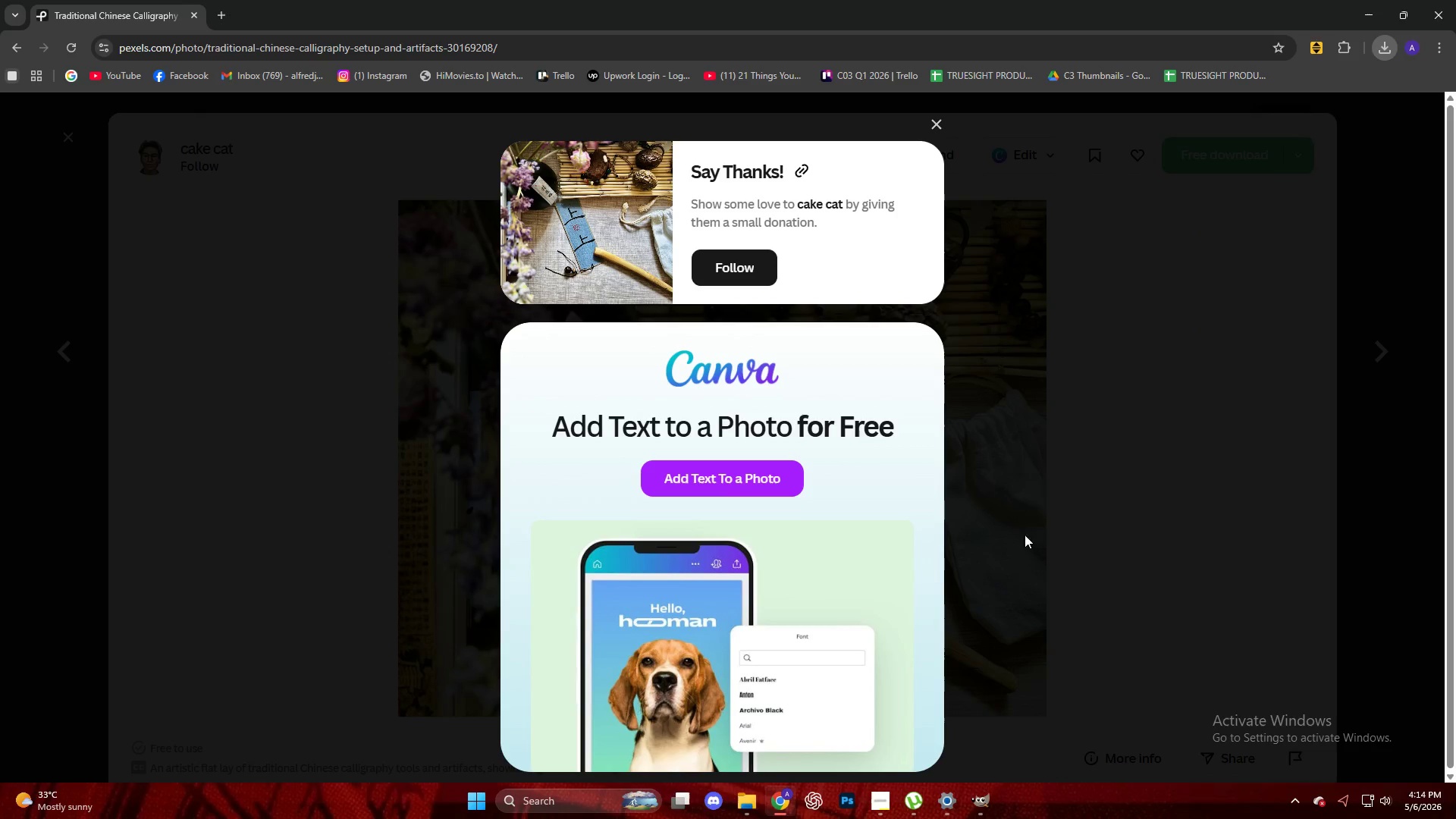 
scroll: coordinate [767, 485], scroll_direction: down, amount: 14.0
 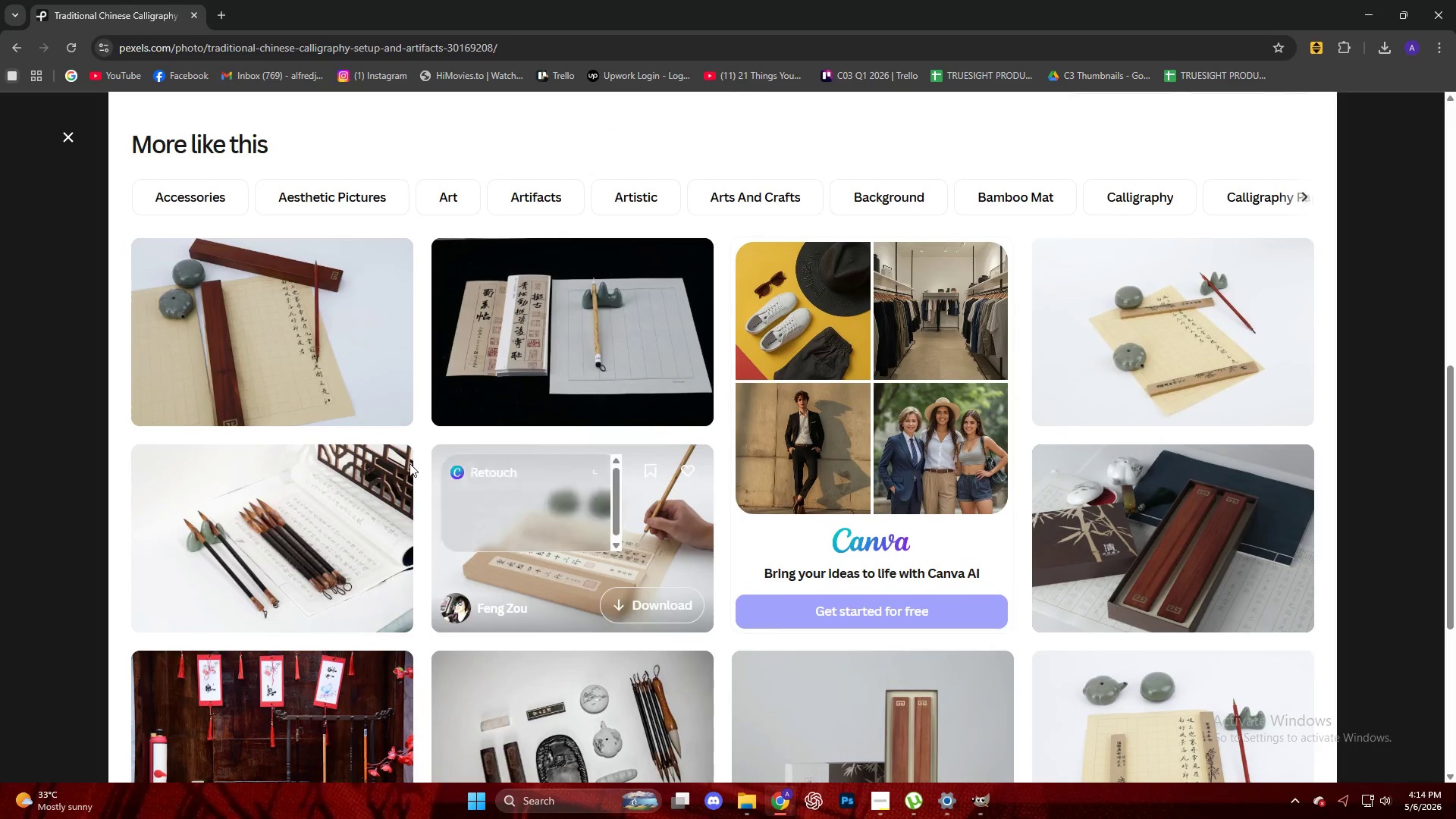 
mouse_move([350, 466])
 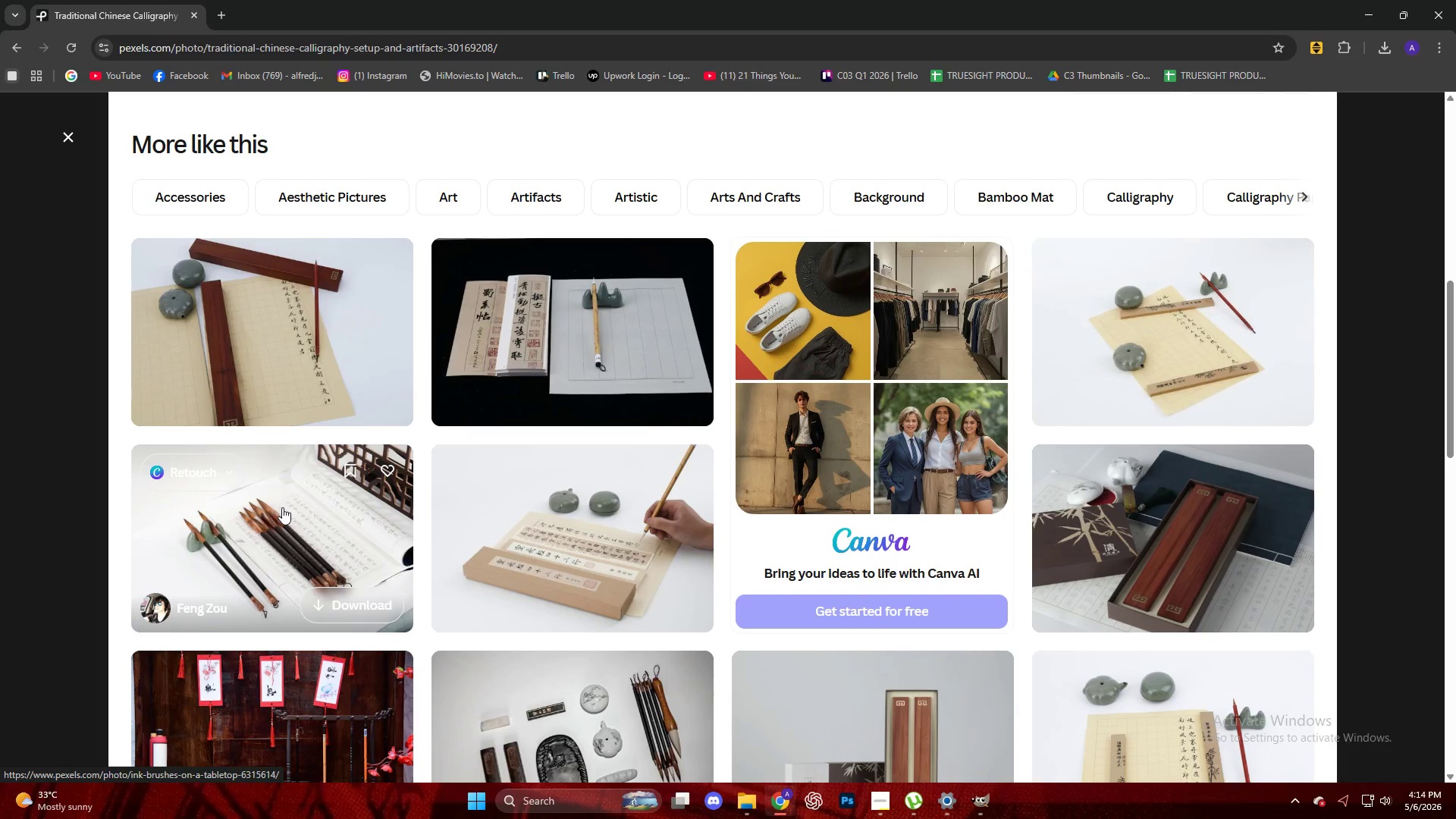 
wait(11.82)
 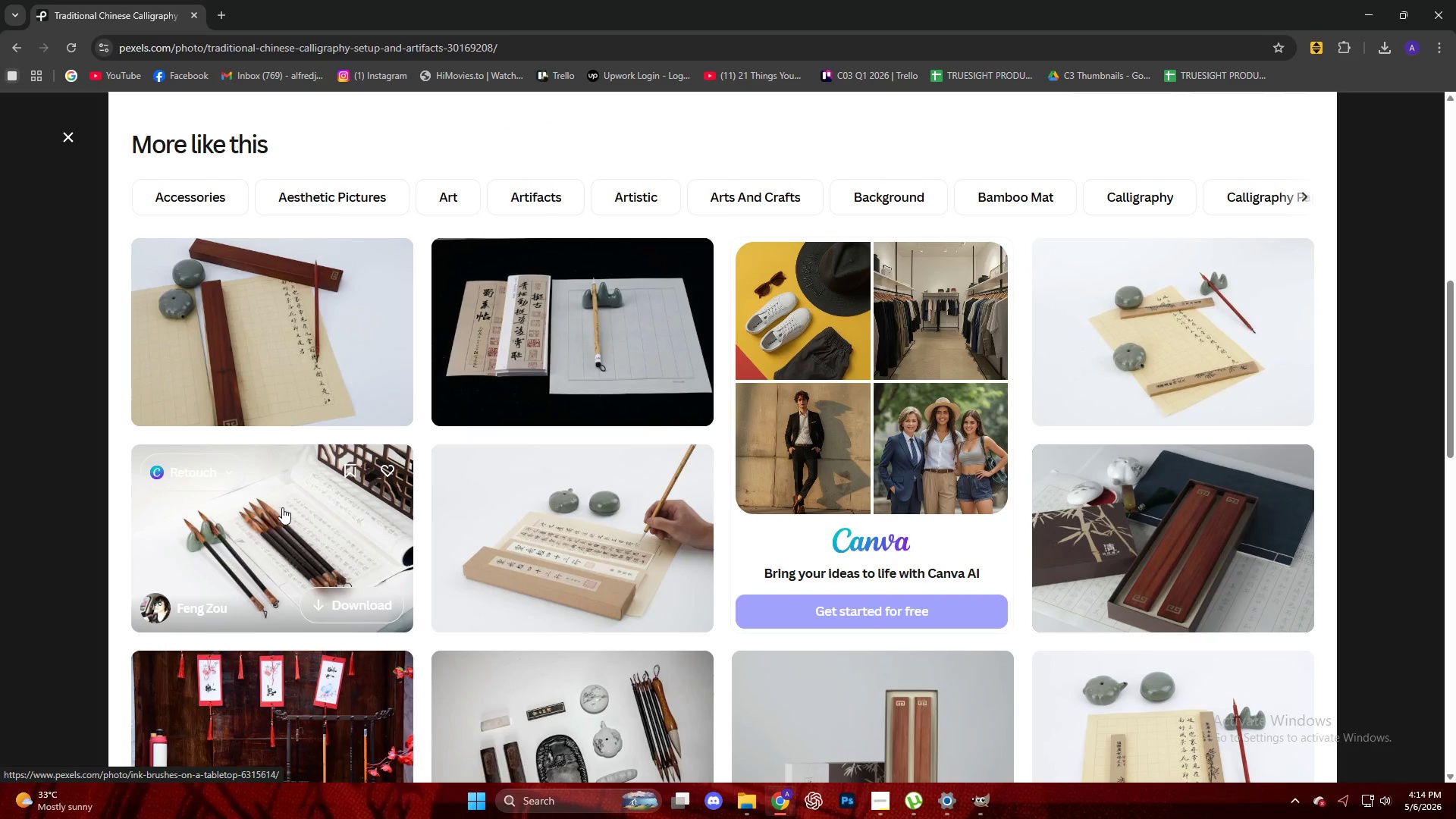 
mouse_move([426, 441])
 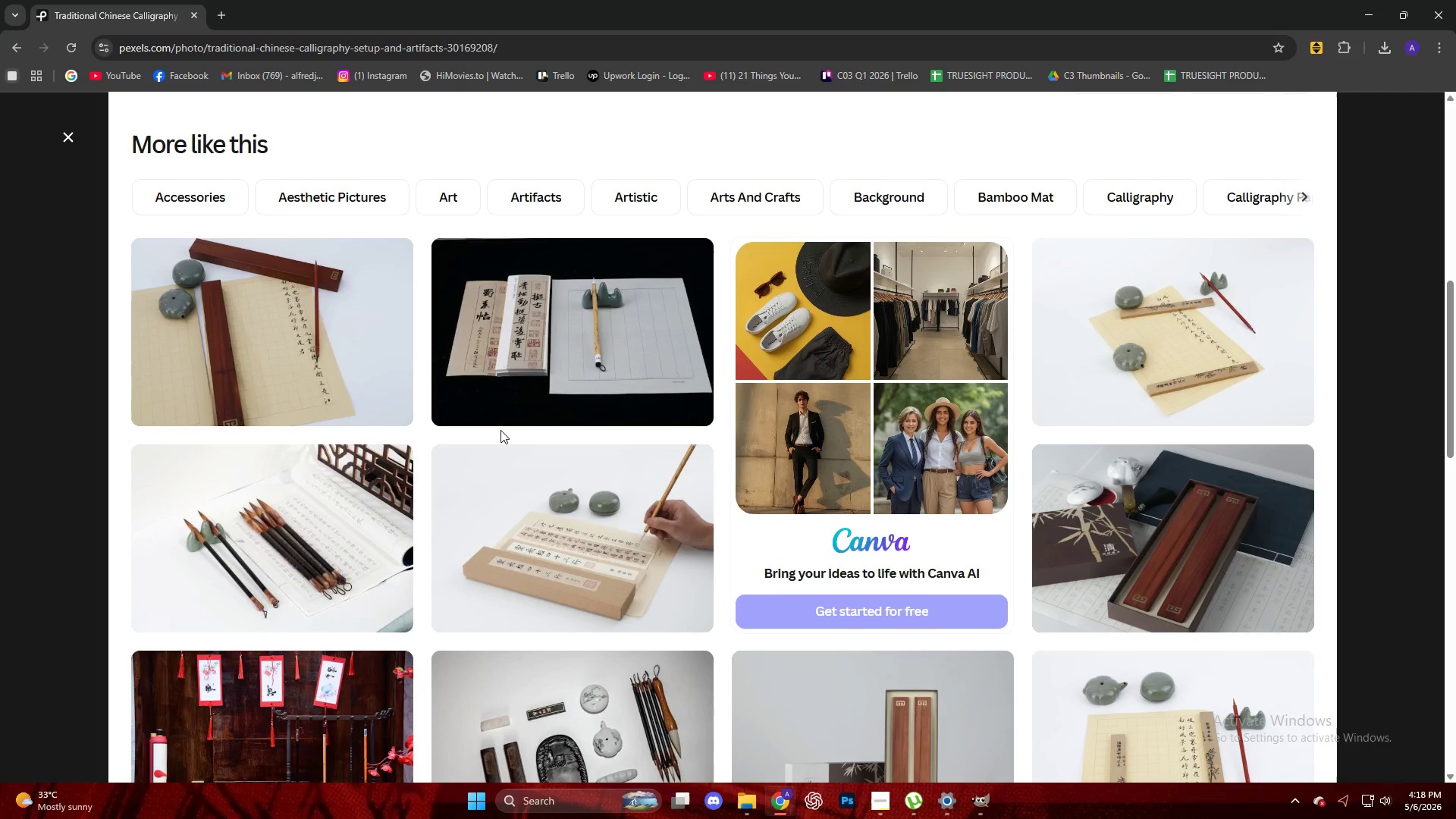 
wait(222.12)
 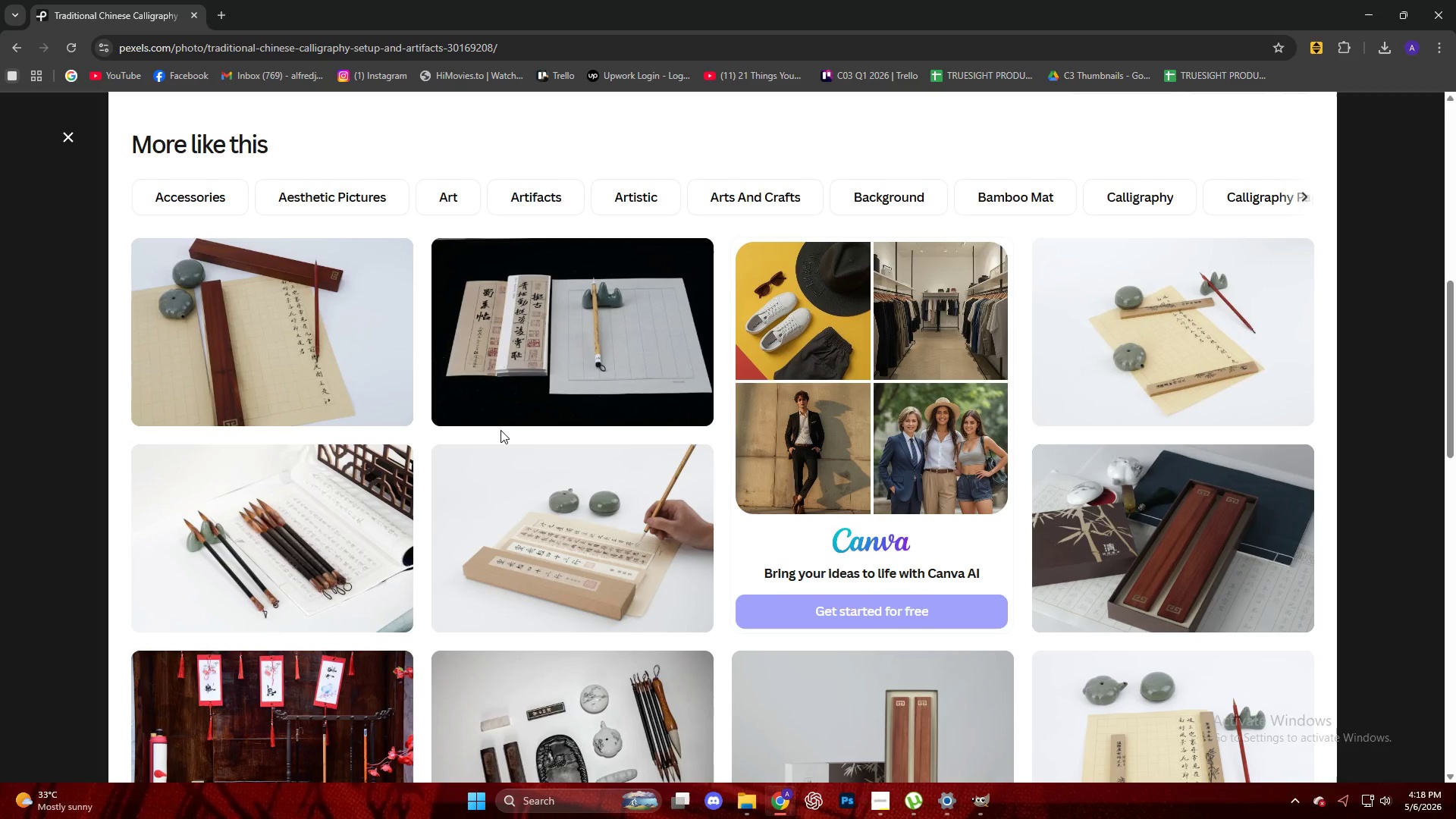 
mouse_move([562, 423])
 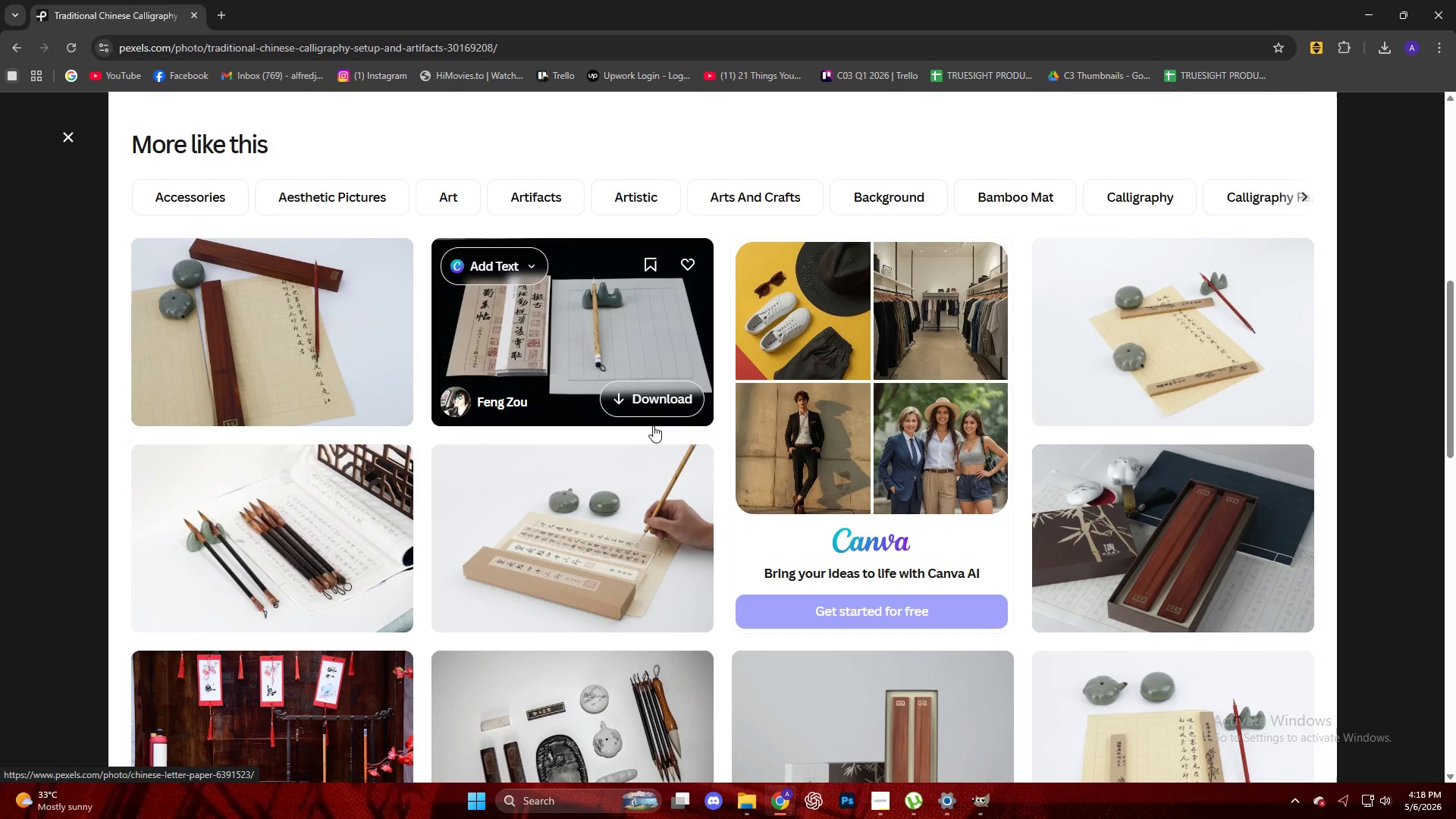 
wait(11.54)
 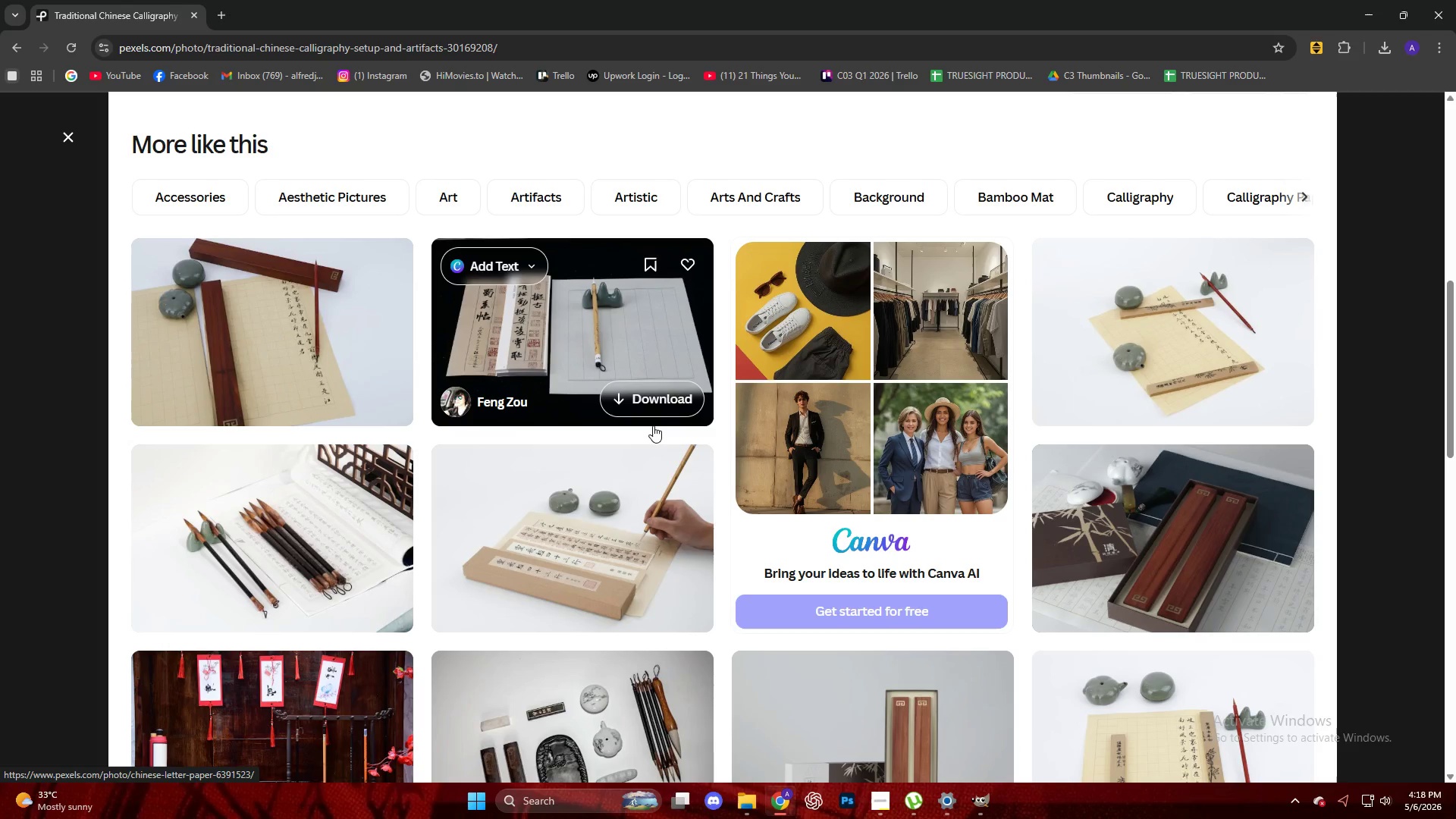 
left_click([977, 806])
 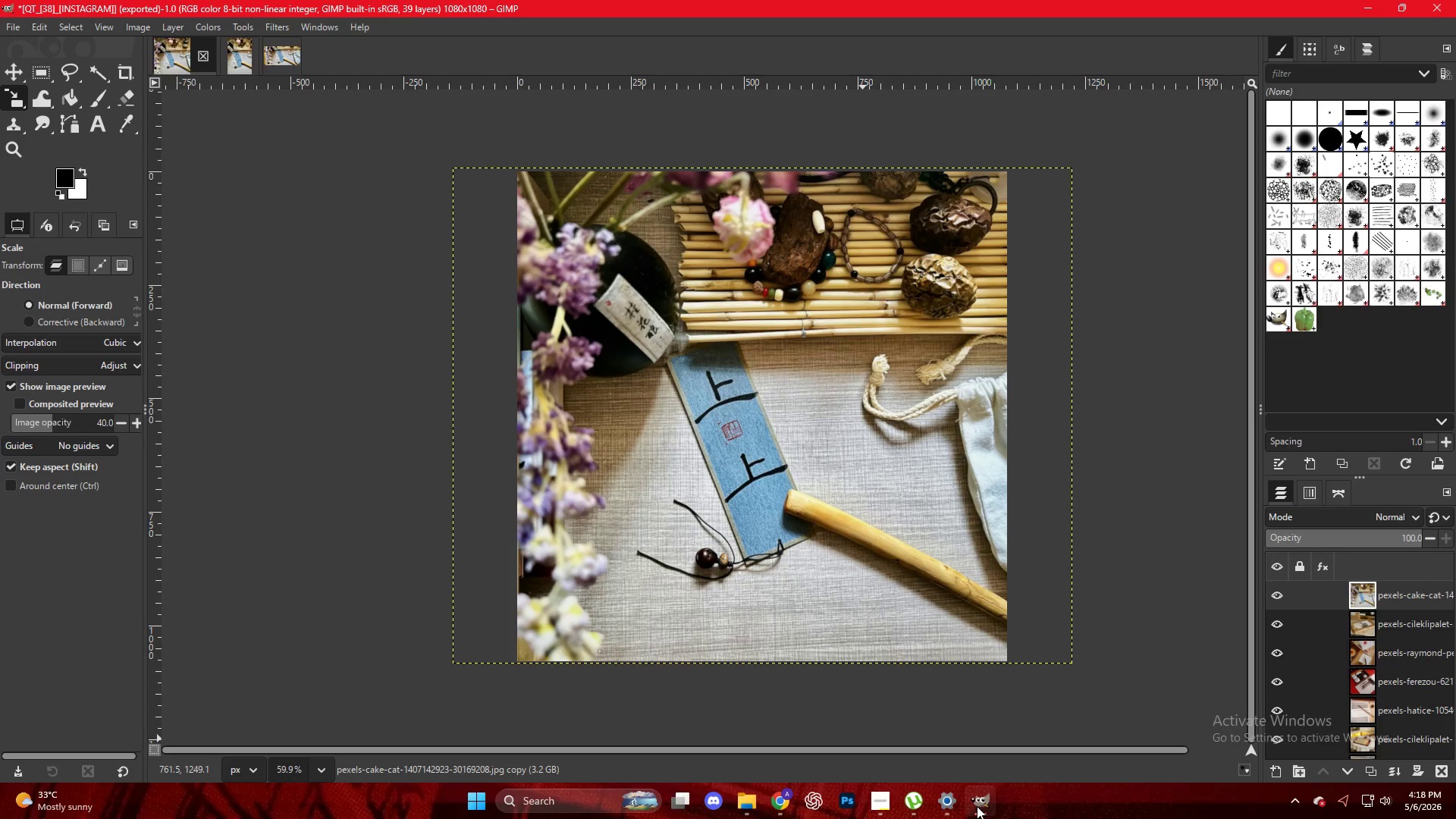 
left_click([977, 806])